 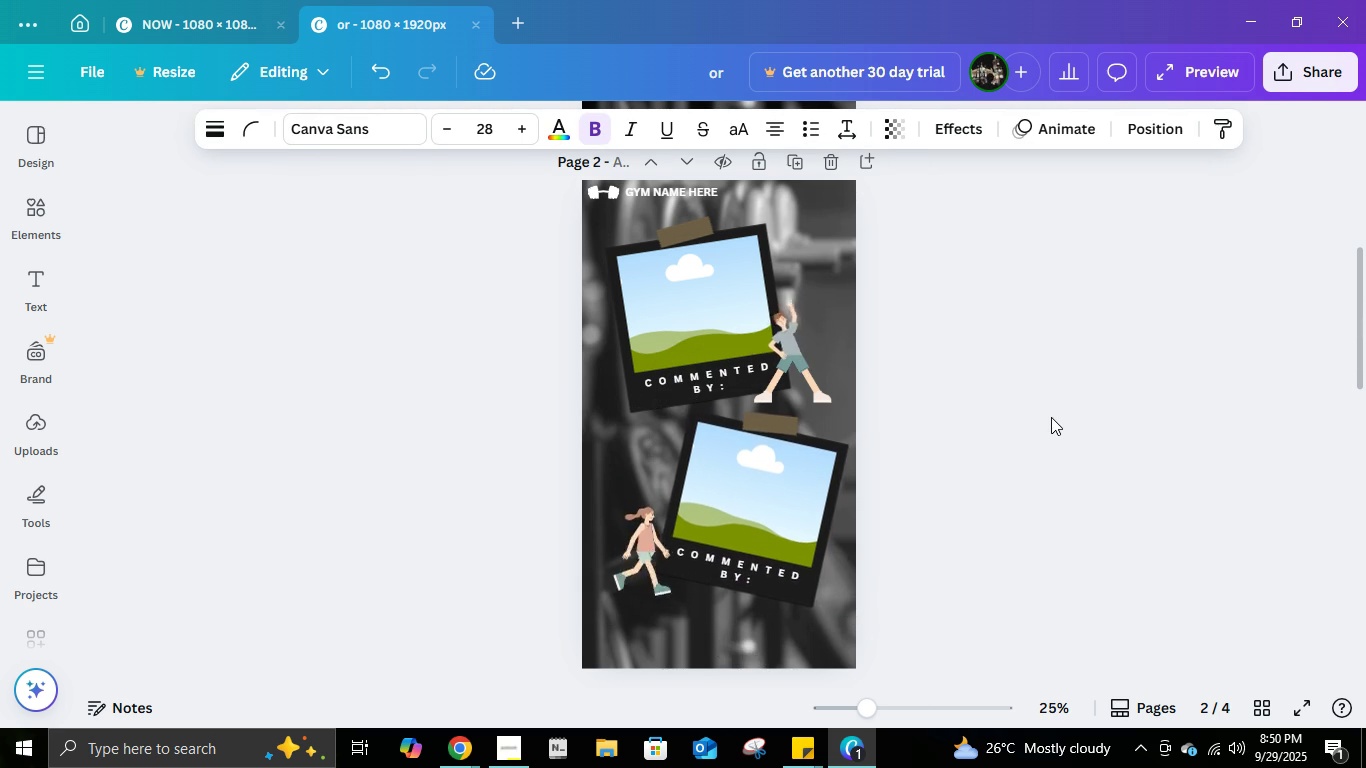 
key(ArrowUp)
 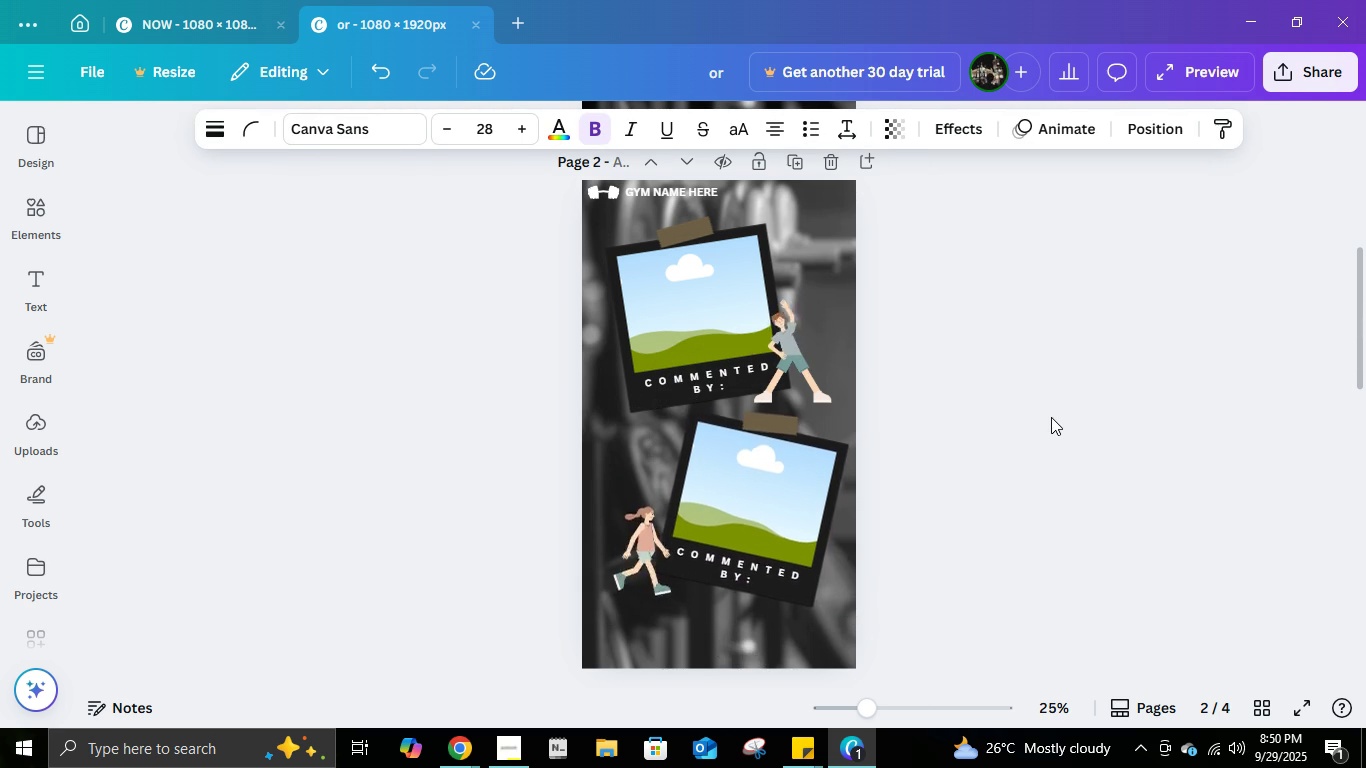 
key(ArrowUp)
 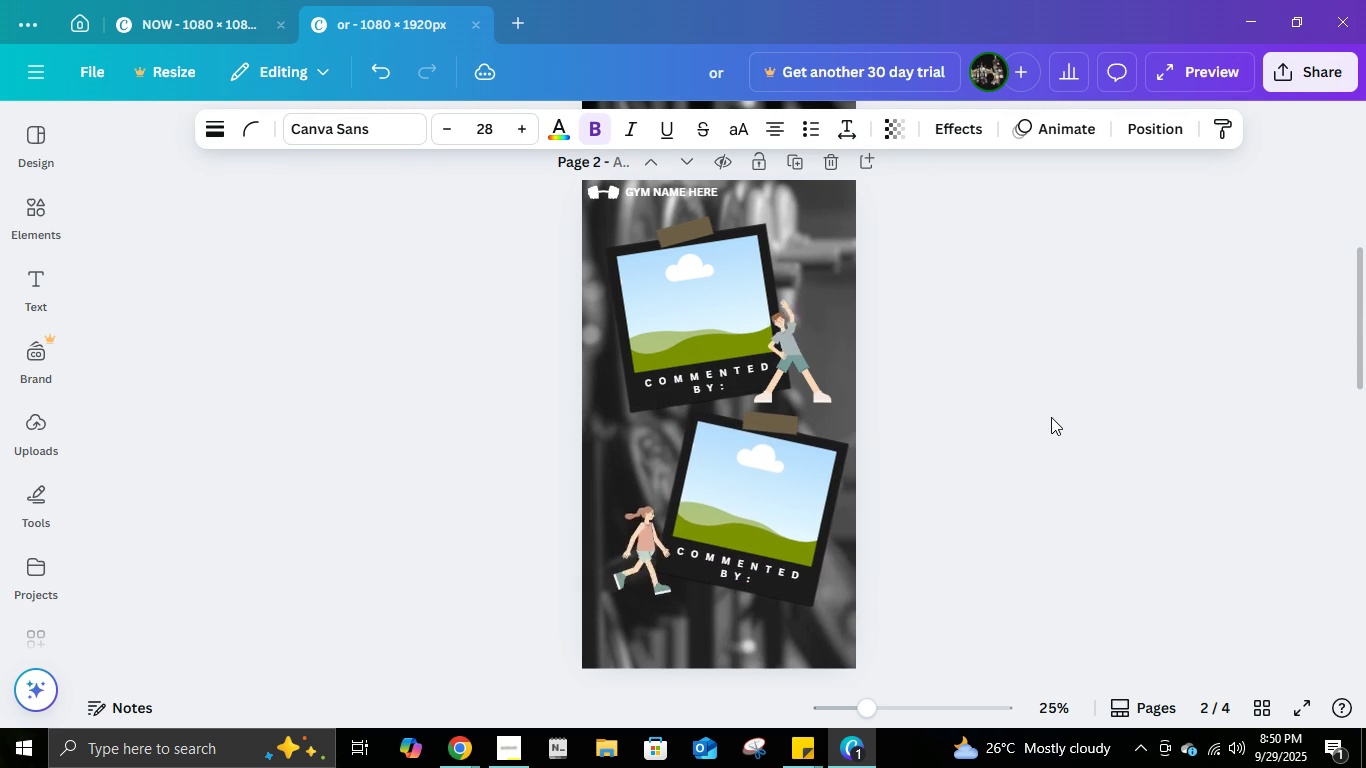 
key(ArrowUp)
 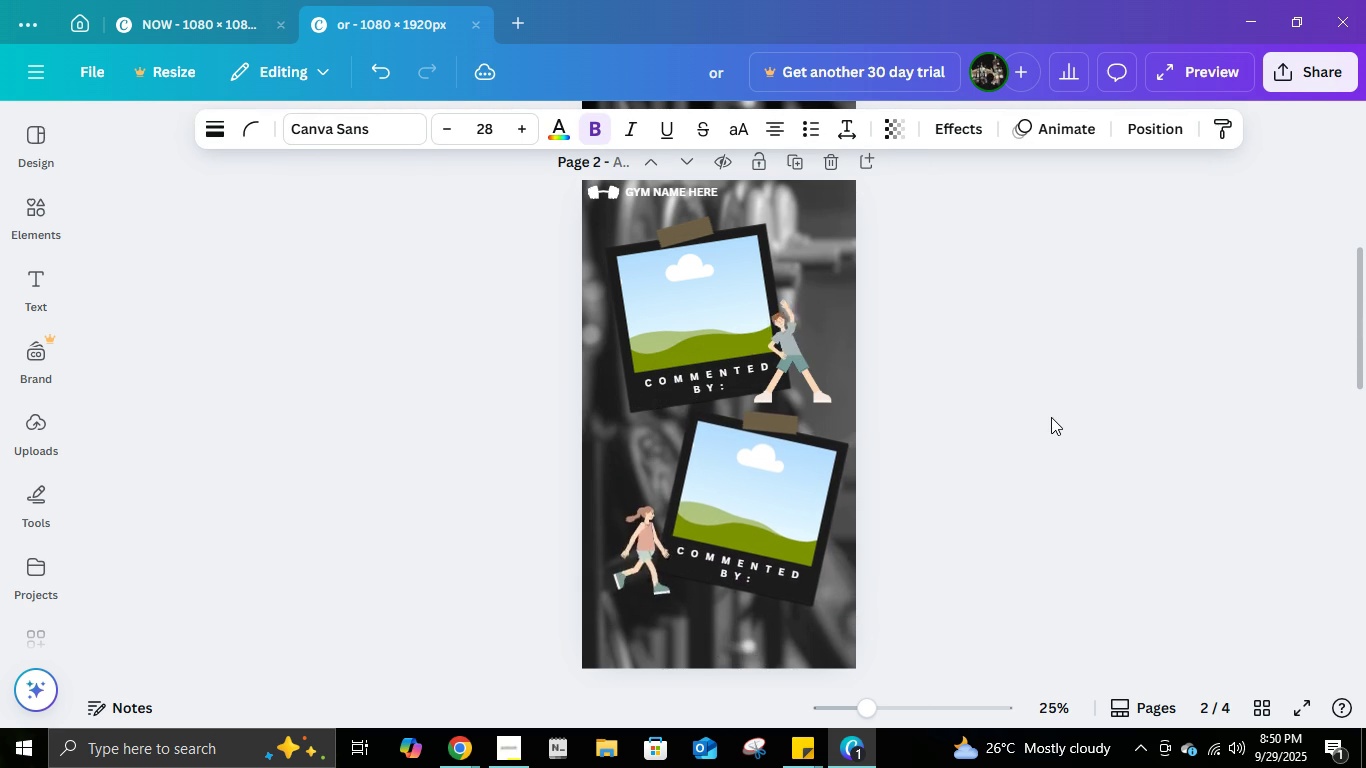 
key(ArrowUp)
 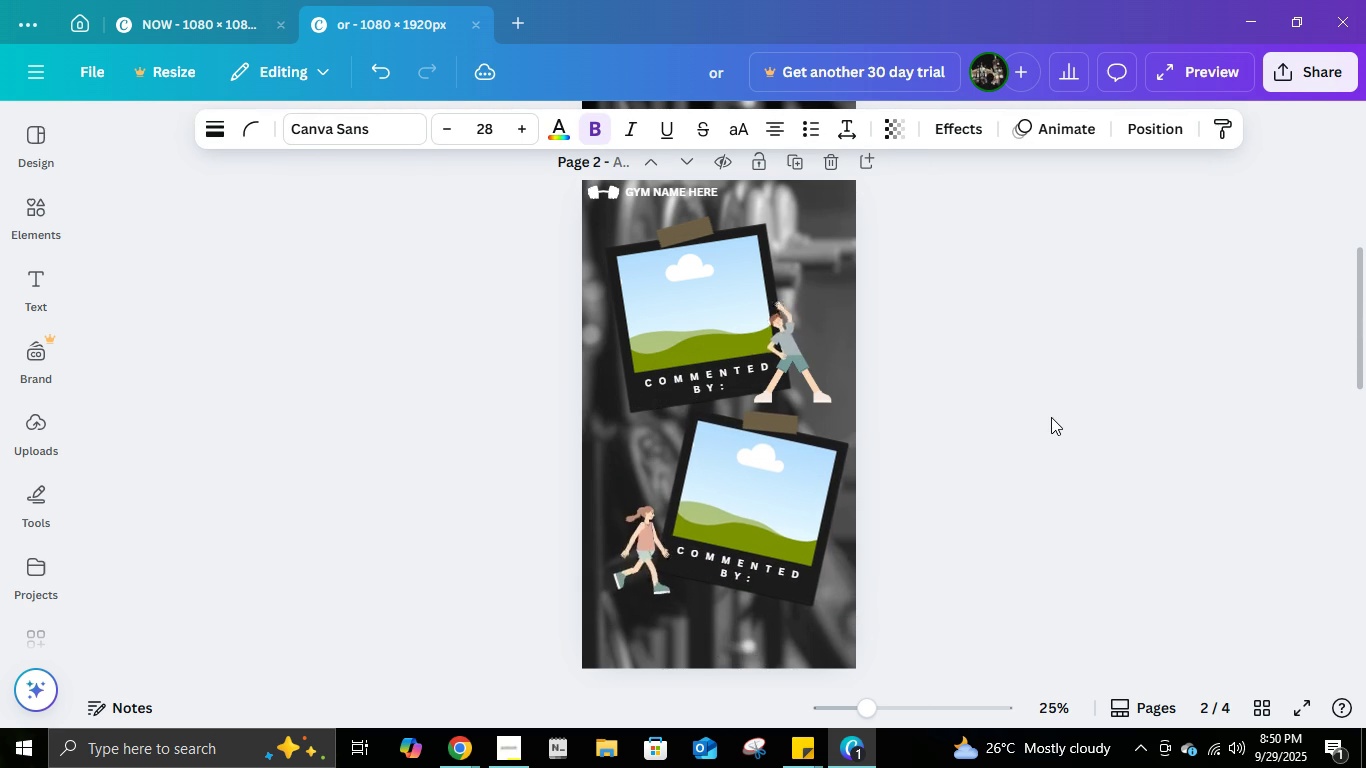 
key(ArrowUp)